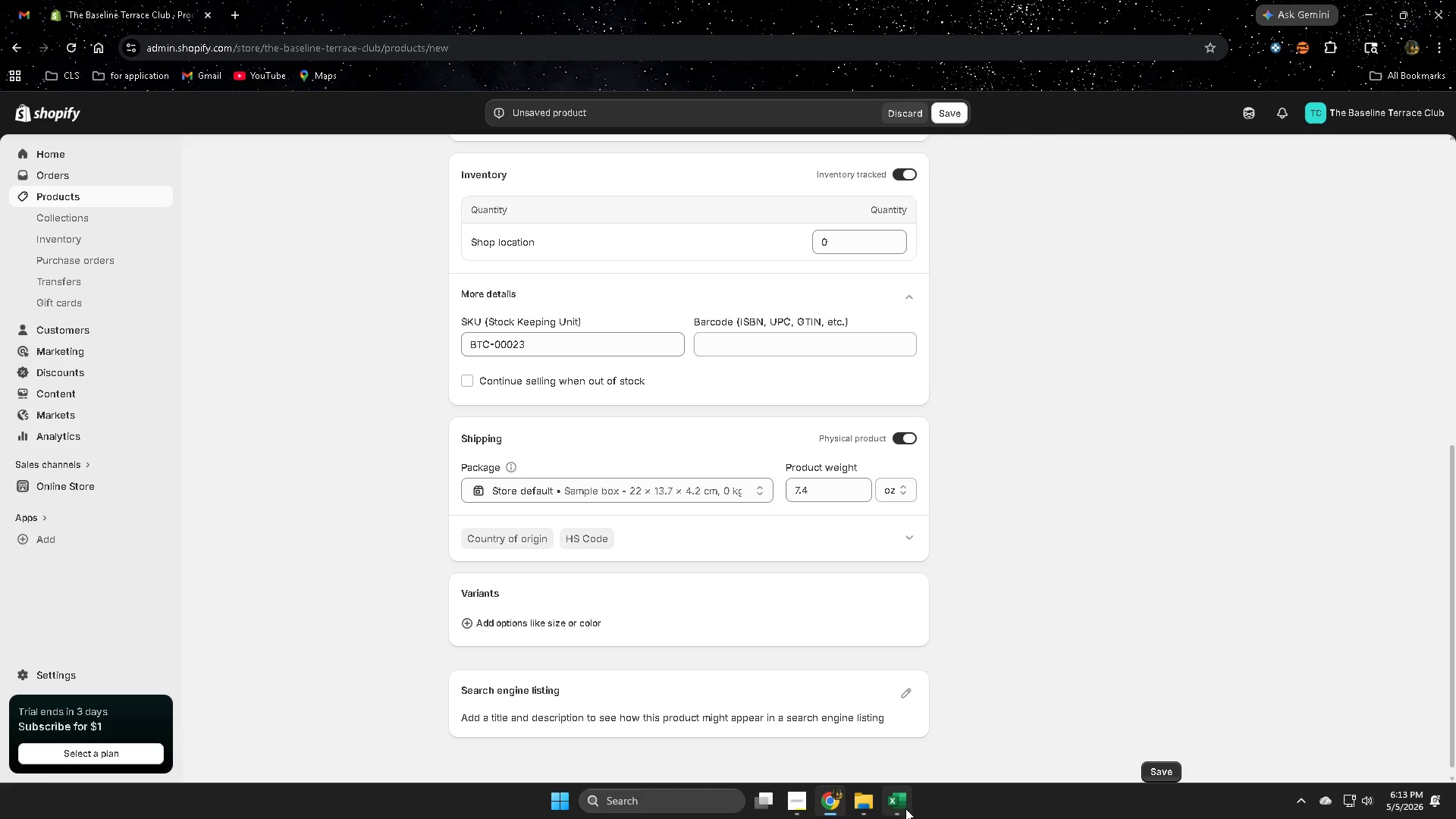 
left_click([901, 806])
 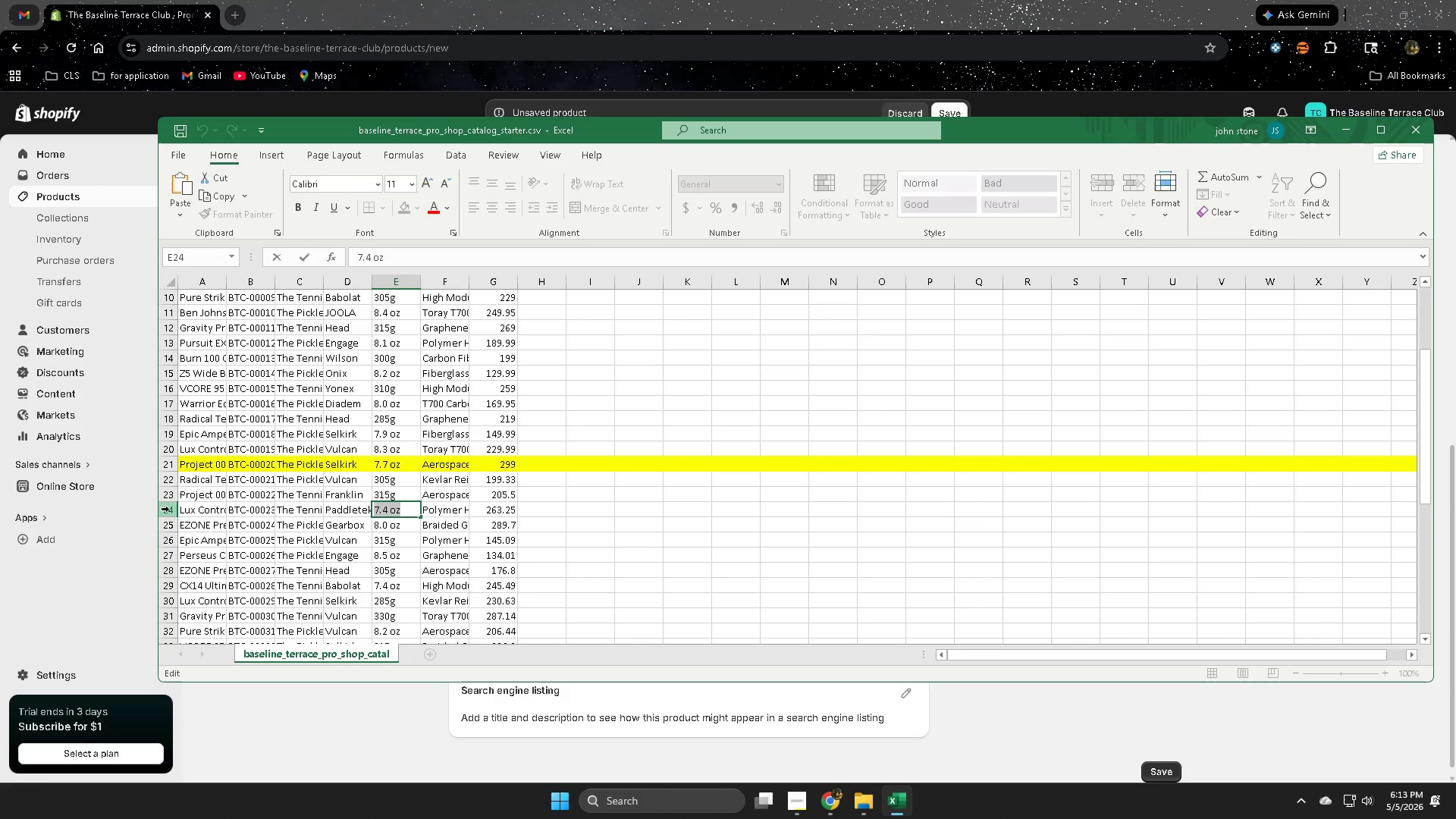 
left_click([169, 509])
 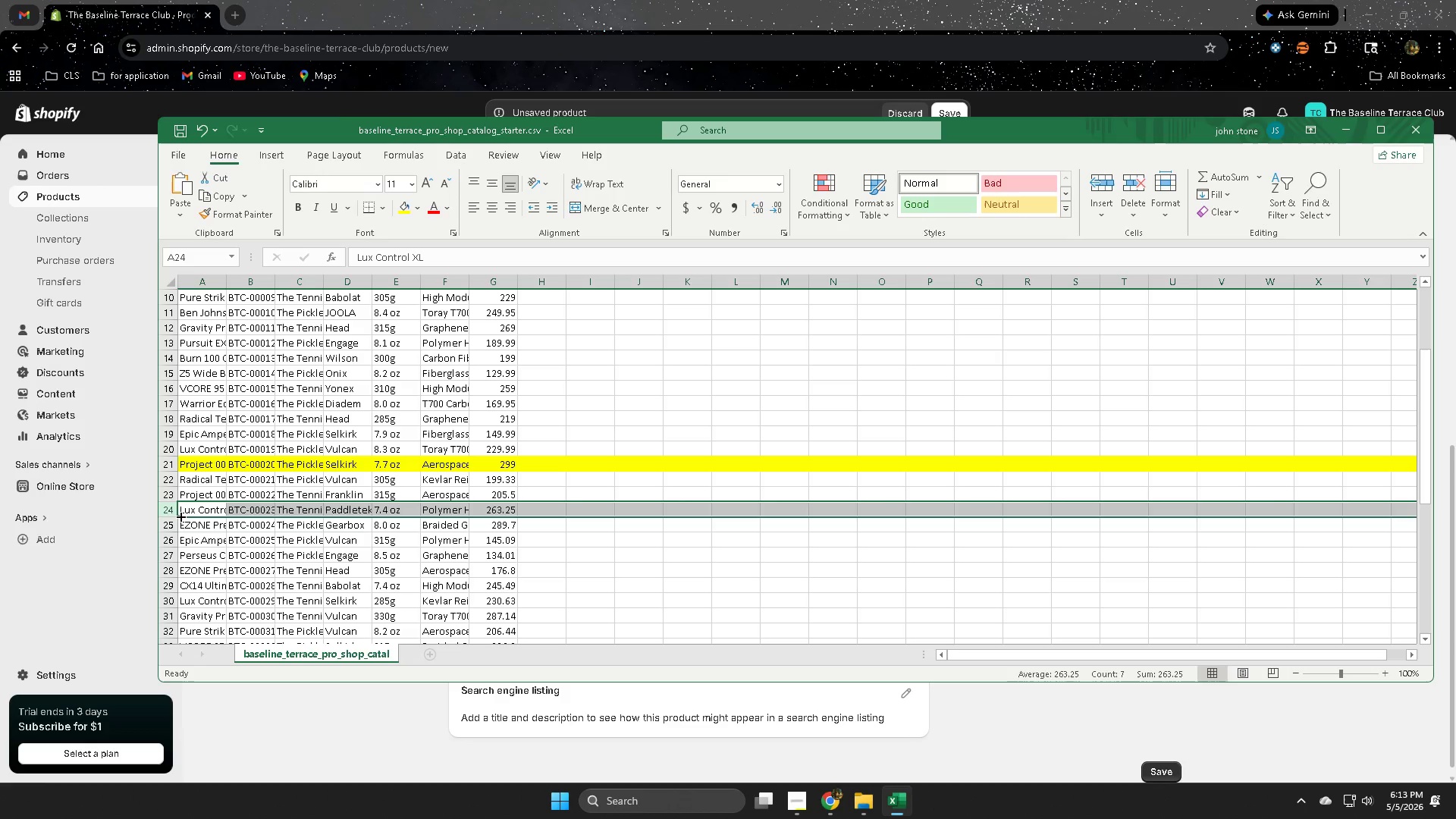 
left_click([745, 0])
 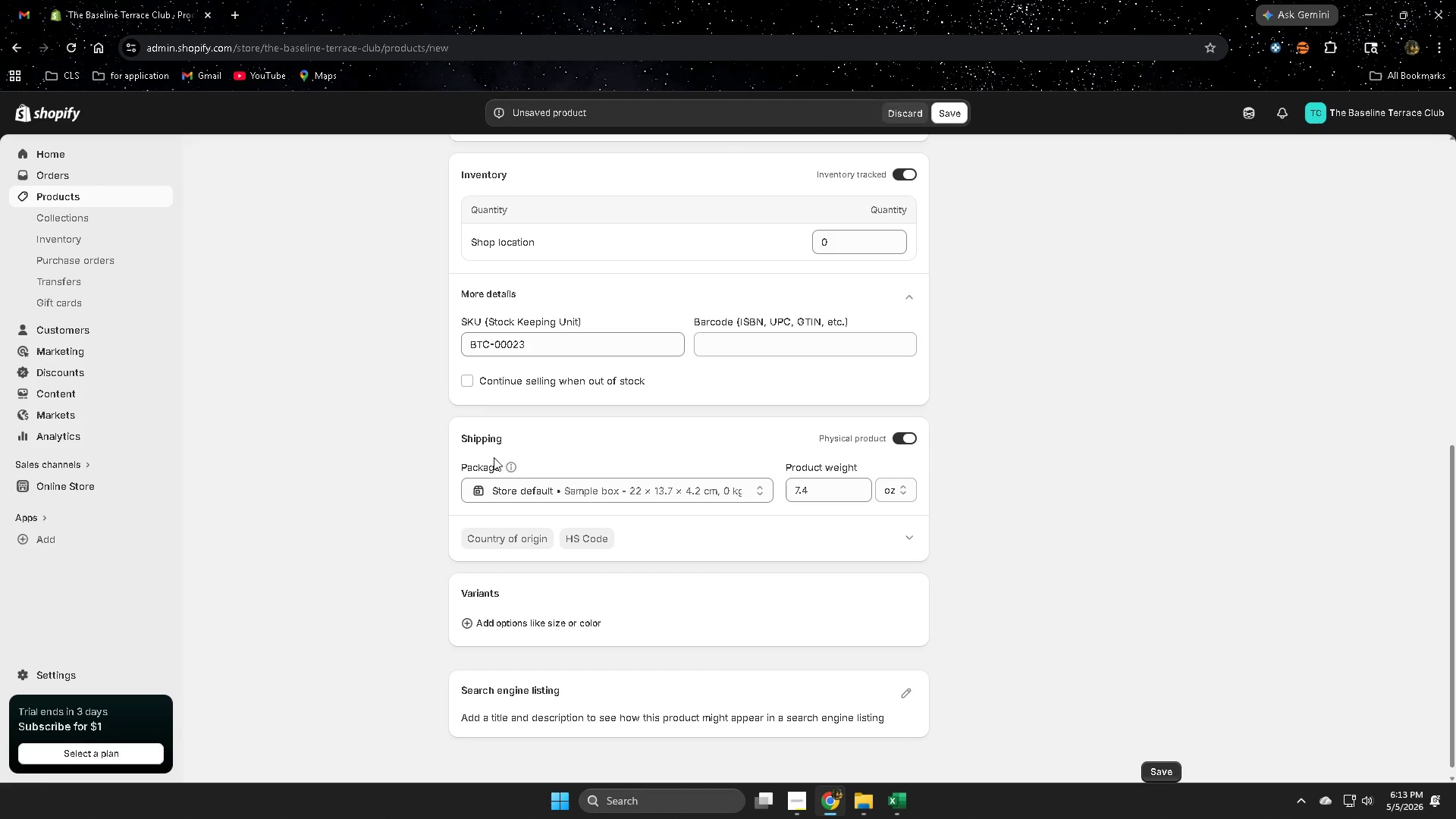 
scroll: coordinate [609, 535], scroll_direction: up, amount: 8.0
 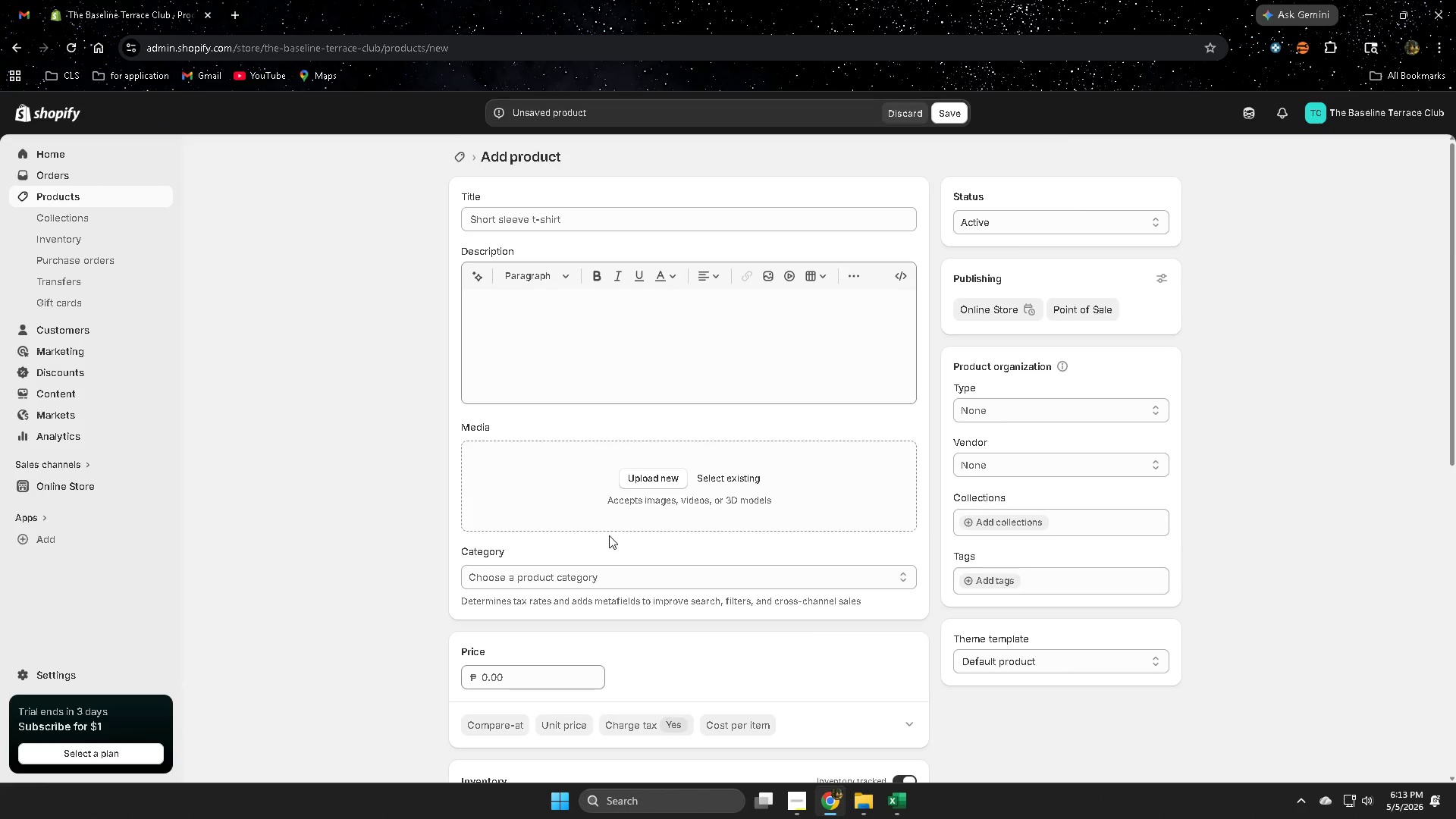 
scroll: coordinate [589, 547], scroll_direction: down, amount: 3.0
 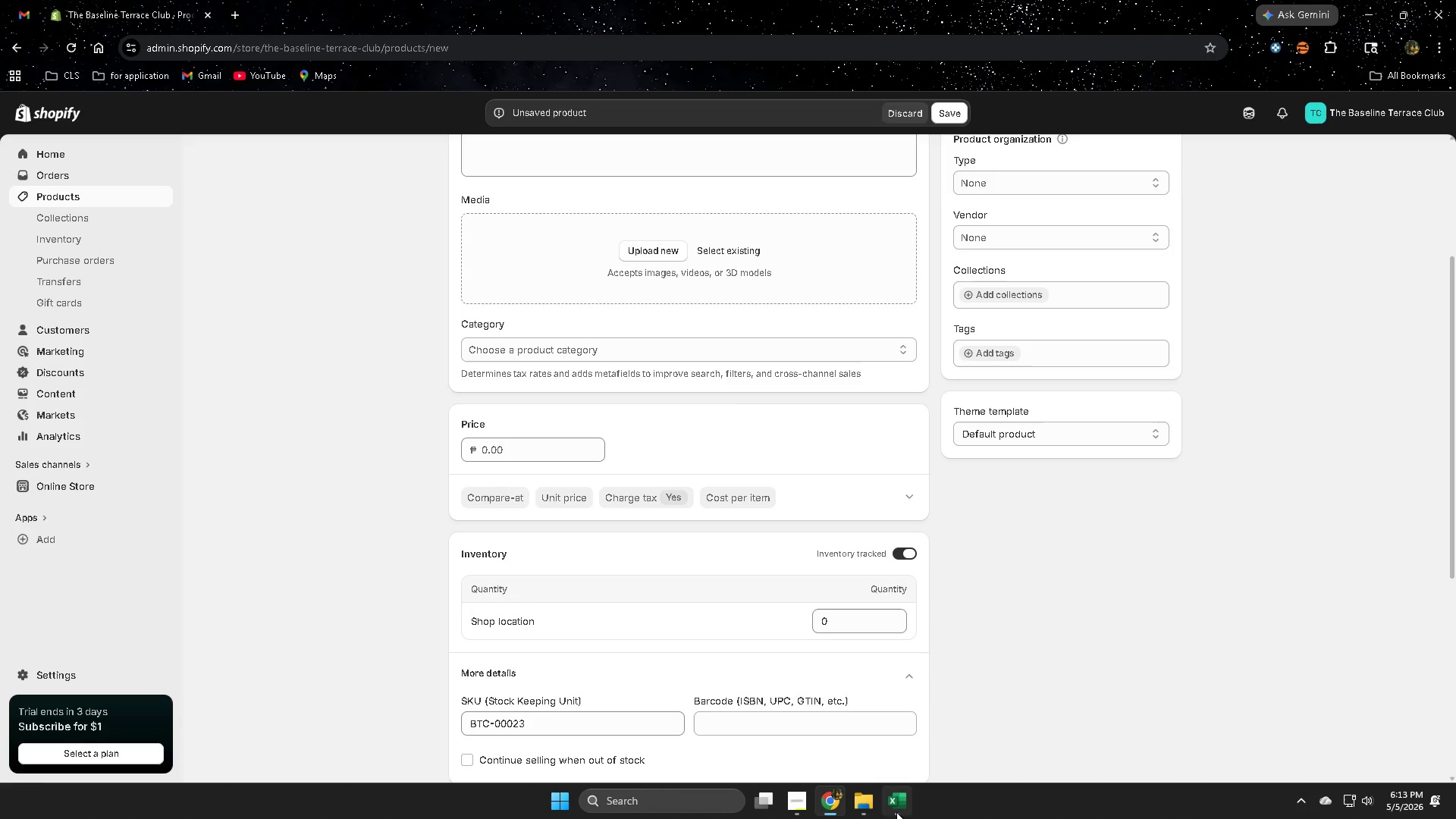 
left_click([896, 806])
 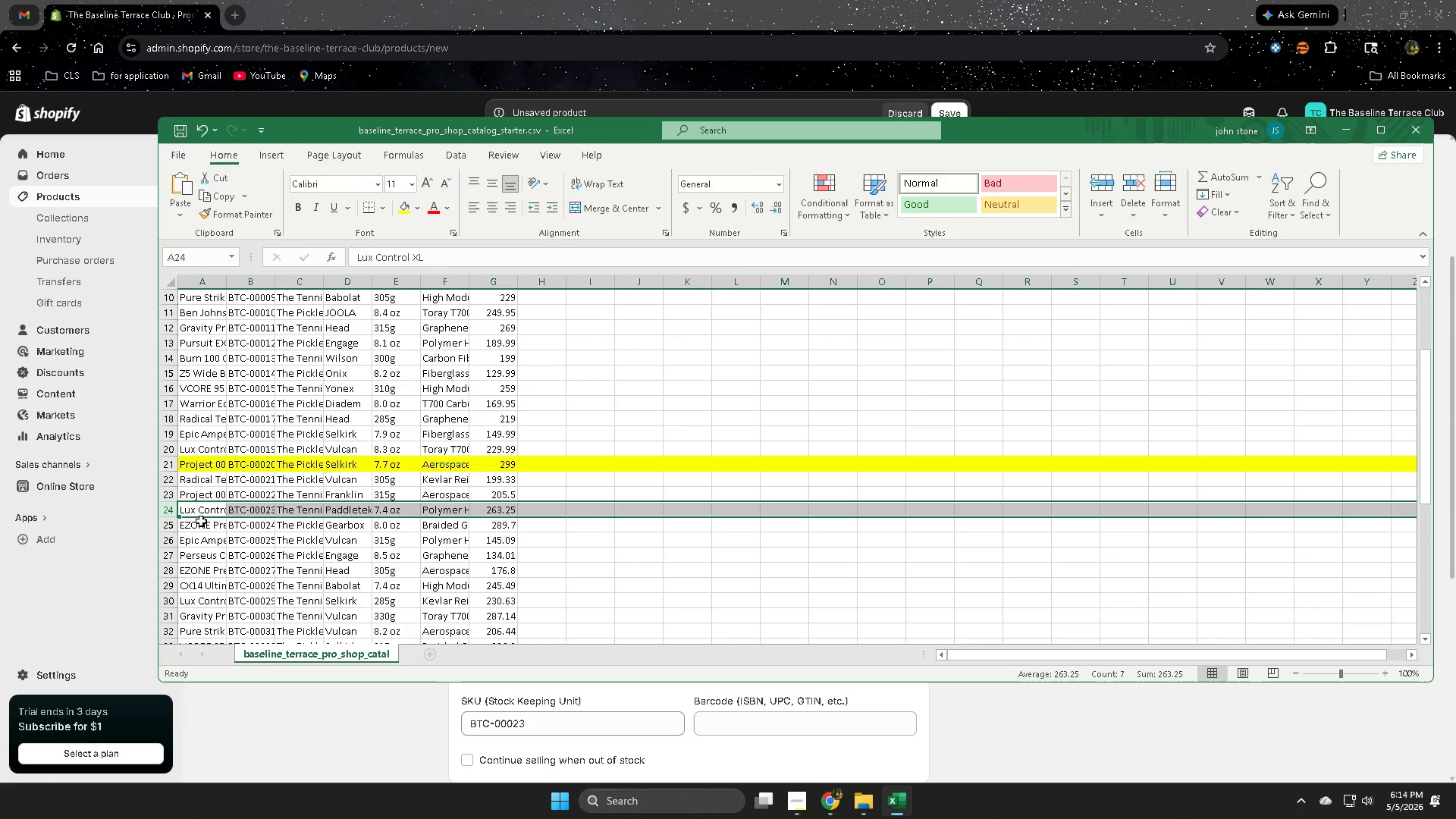 
double_click([203, 512])
 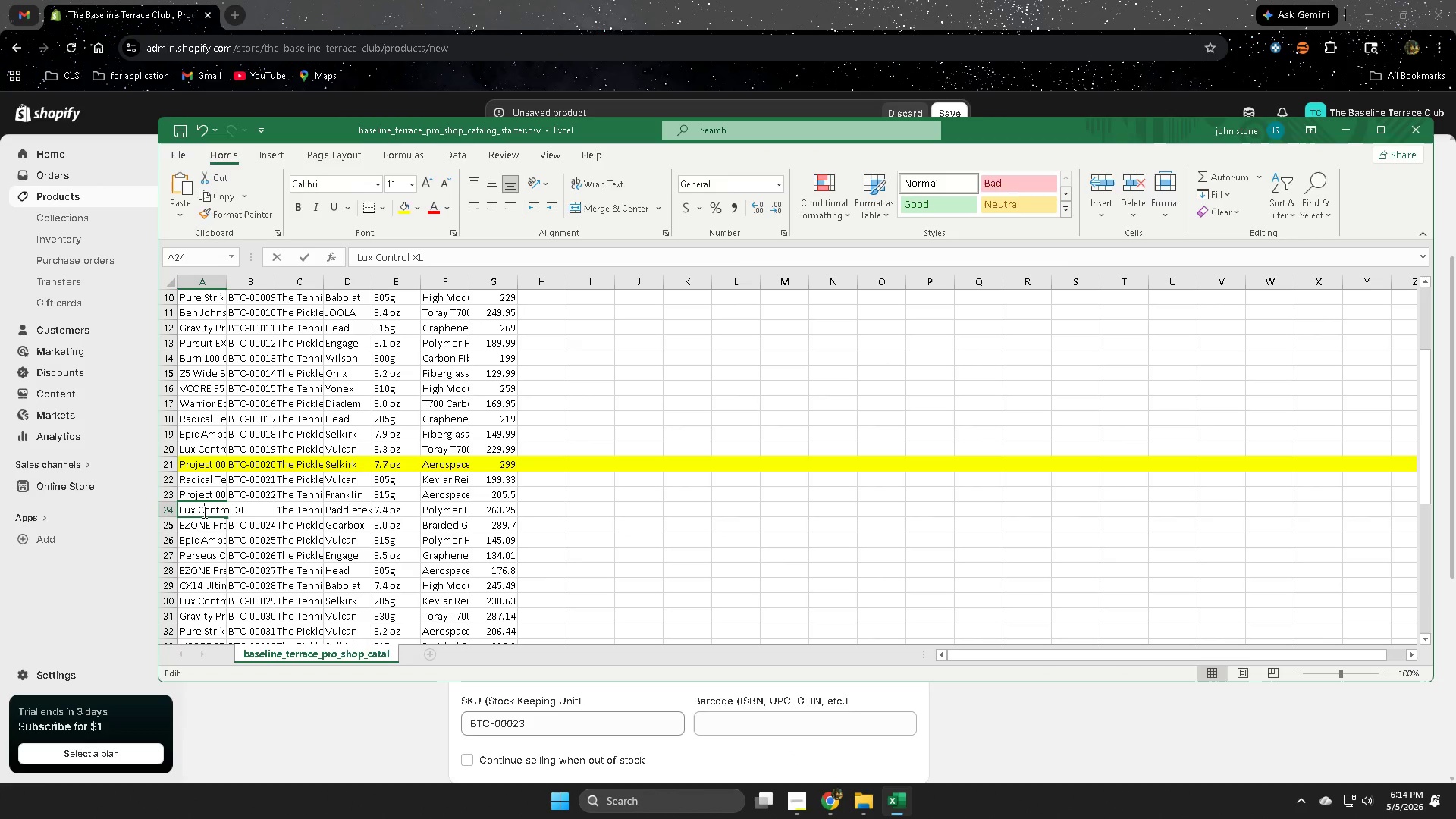 
triple_click([203, 512])
 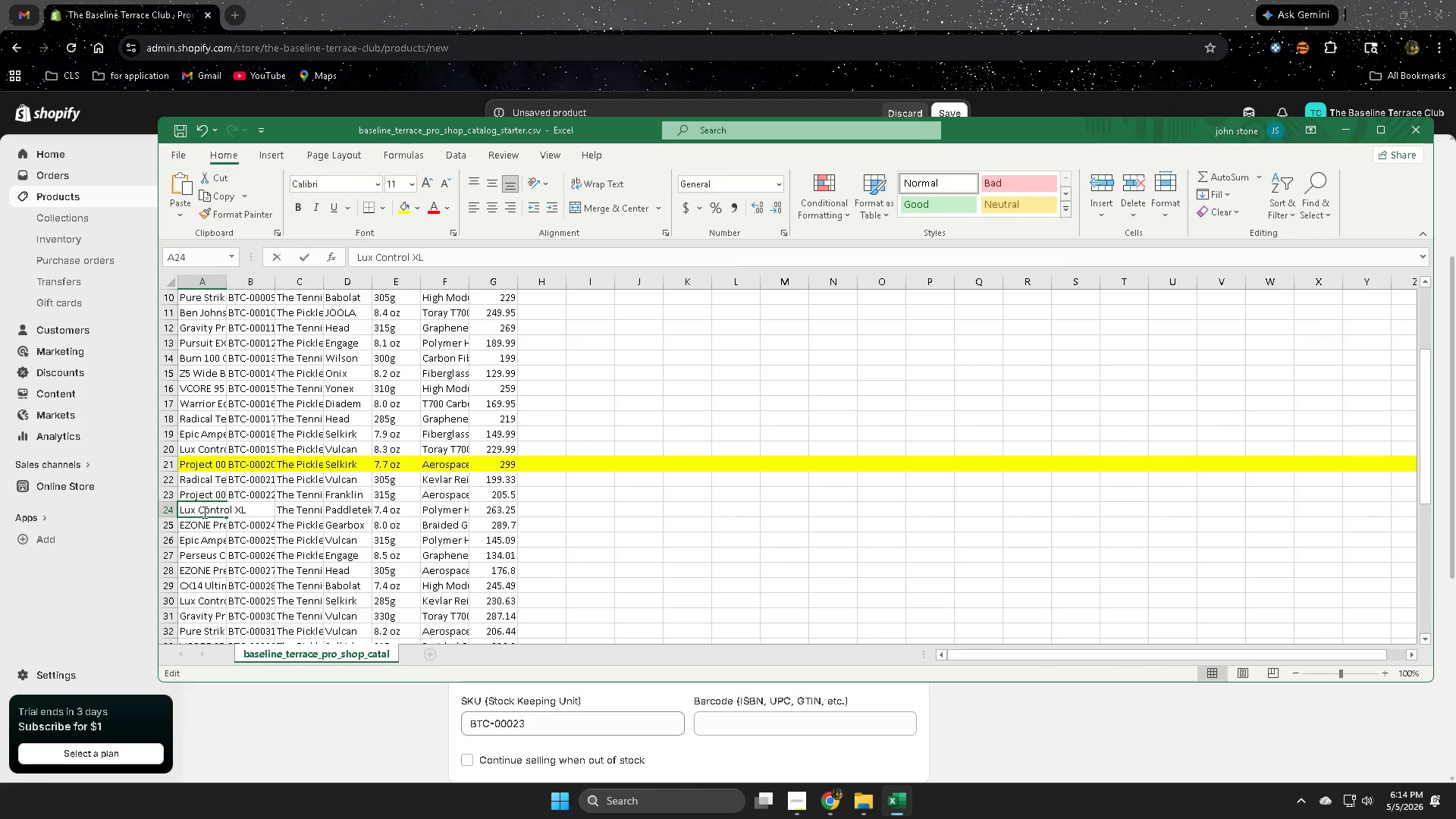 
triple_click([203, 512])
 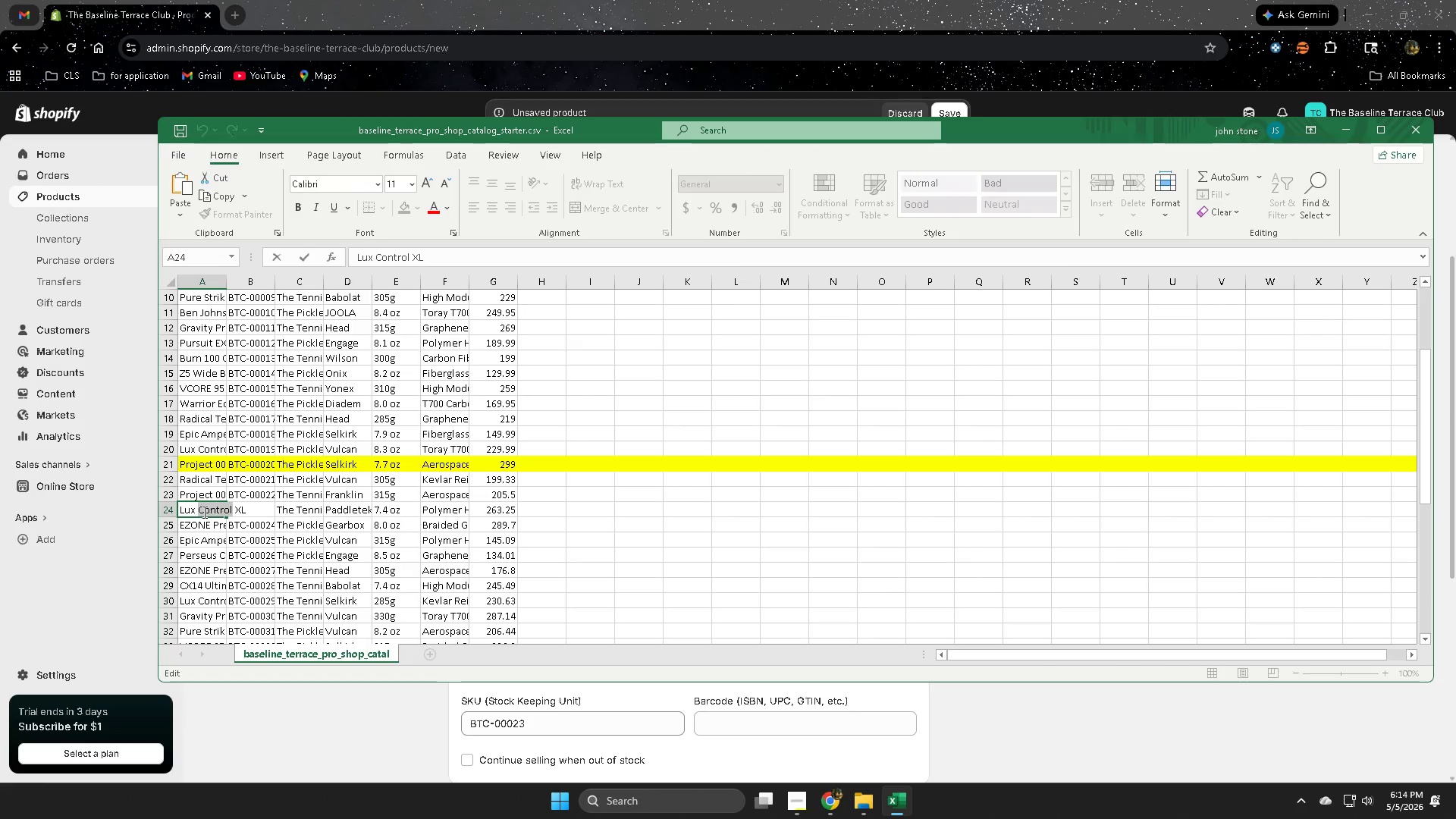 
triple_click([203, 512])
 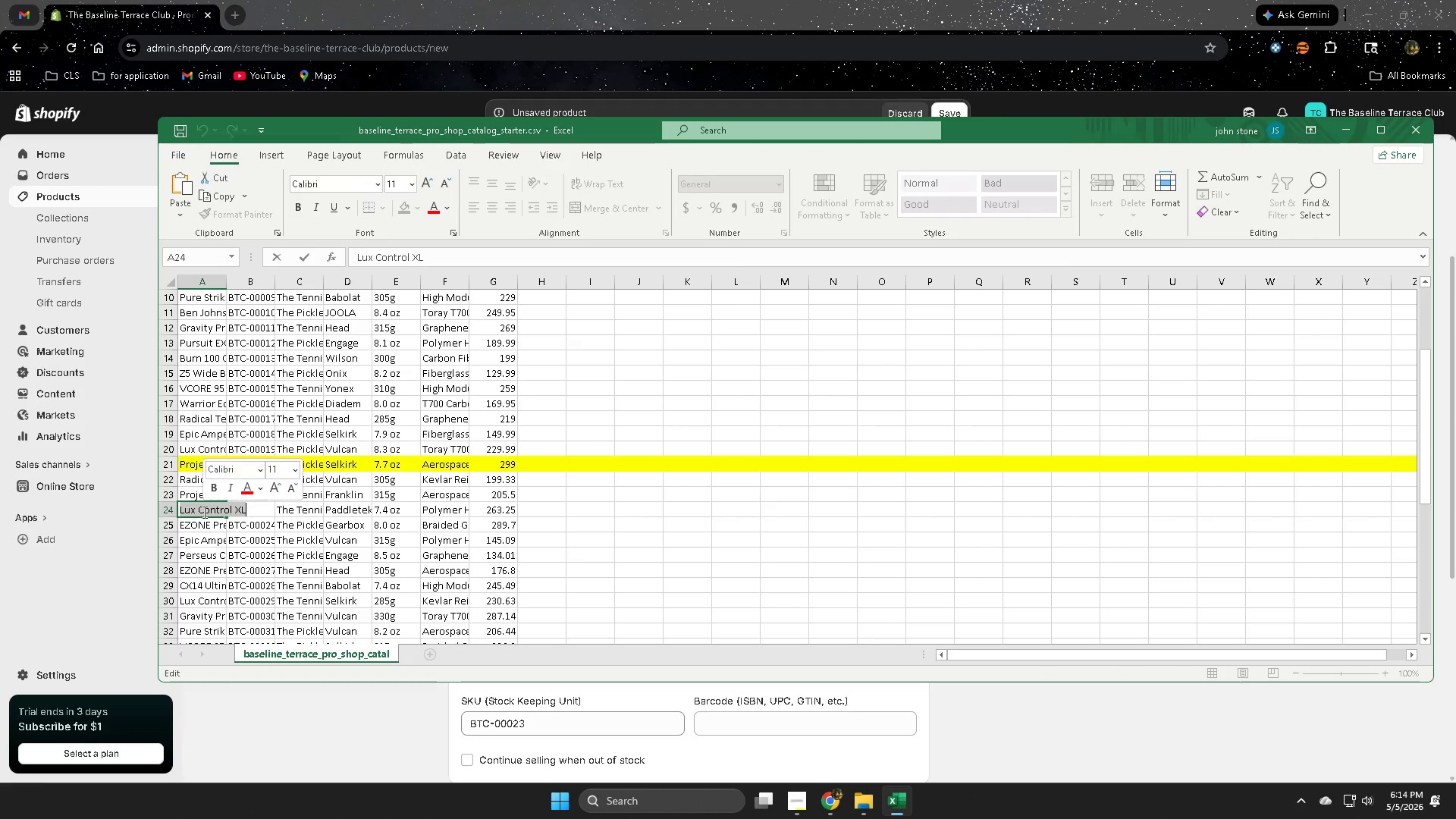 
key(Control+ControlLeft)
 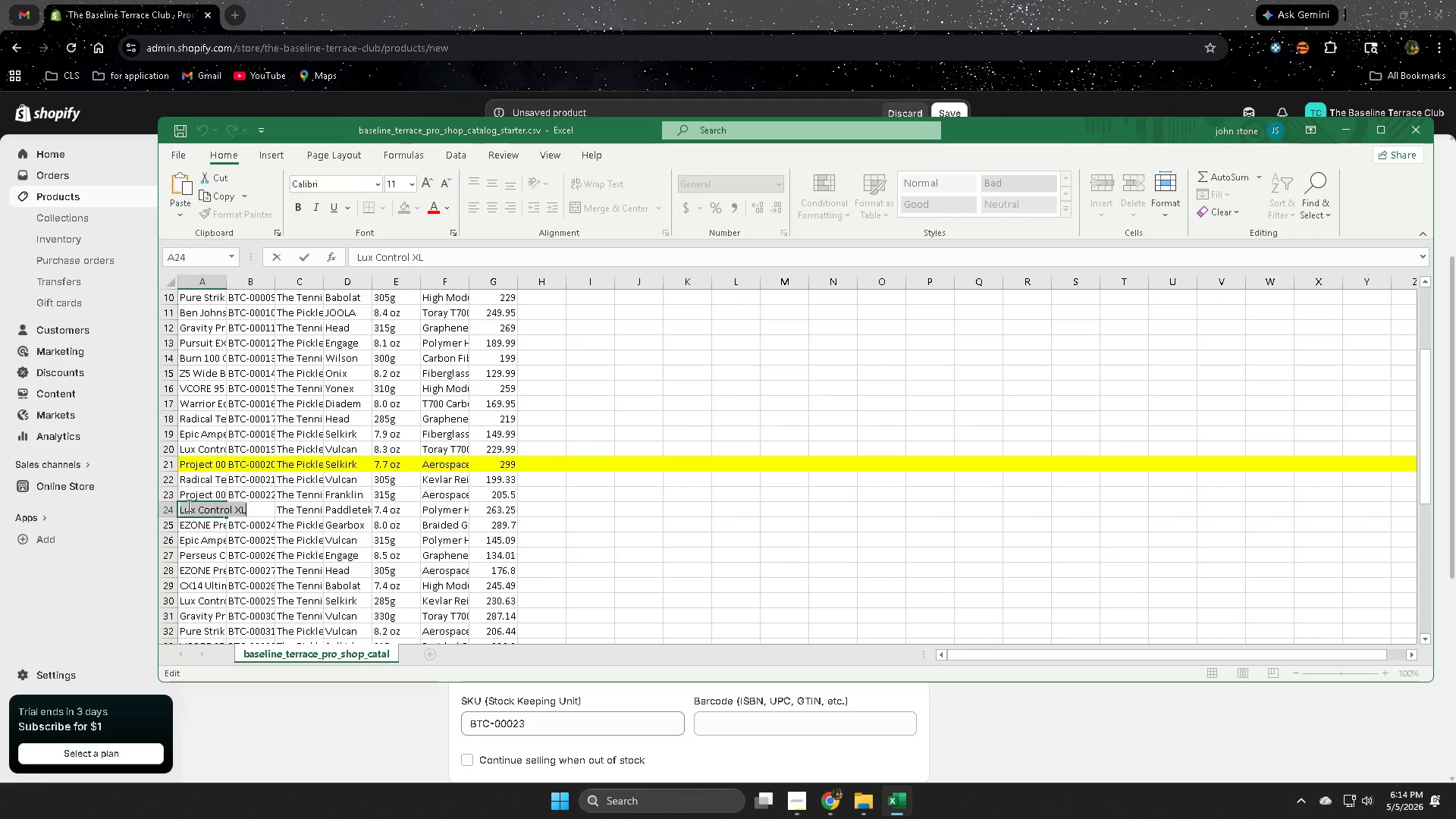 
key(Control+C)
 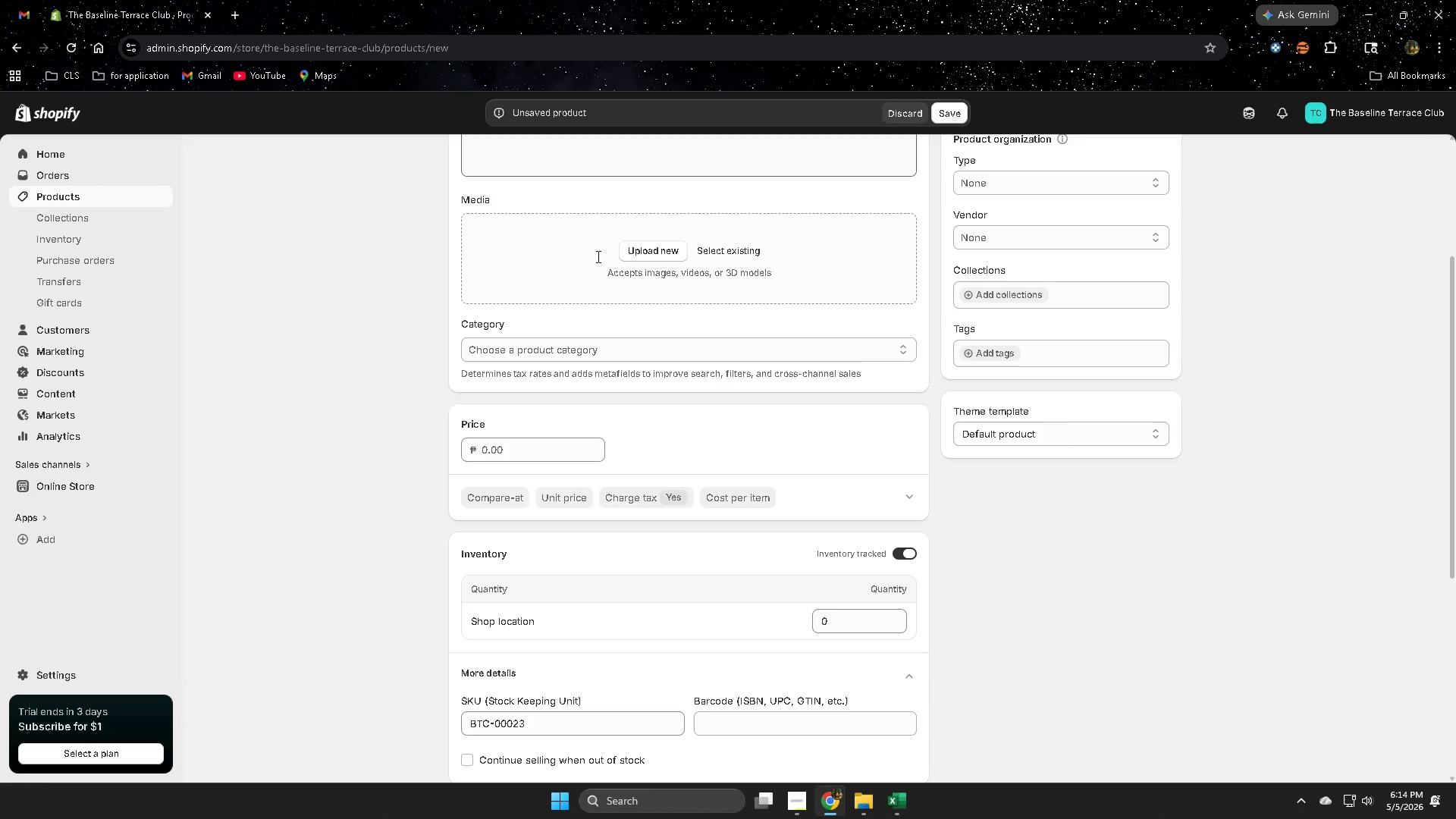 
scroll: coordinate [574, 464], scroll_direction: up, amount: 4.0
 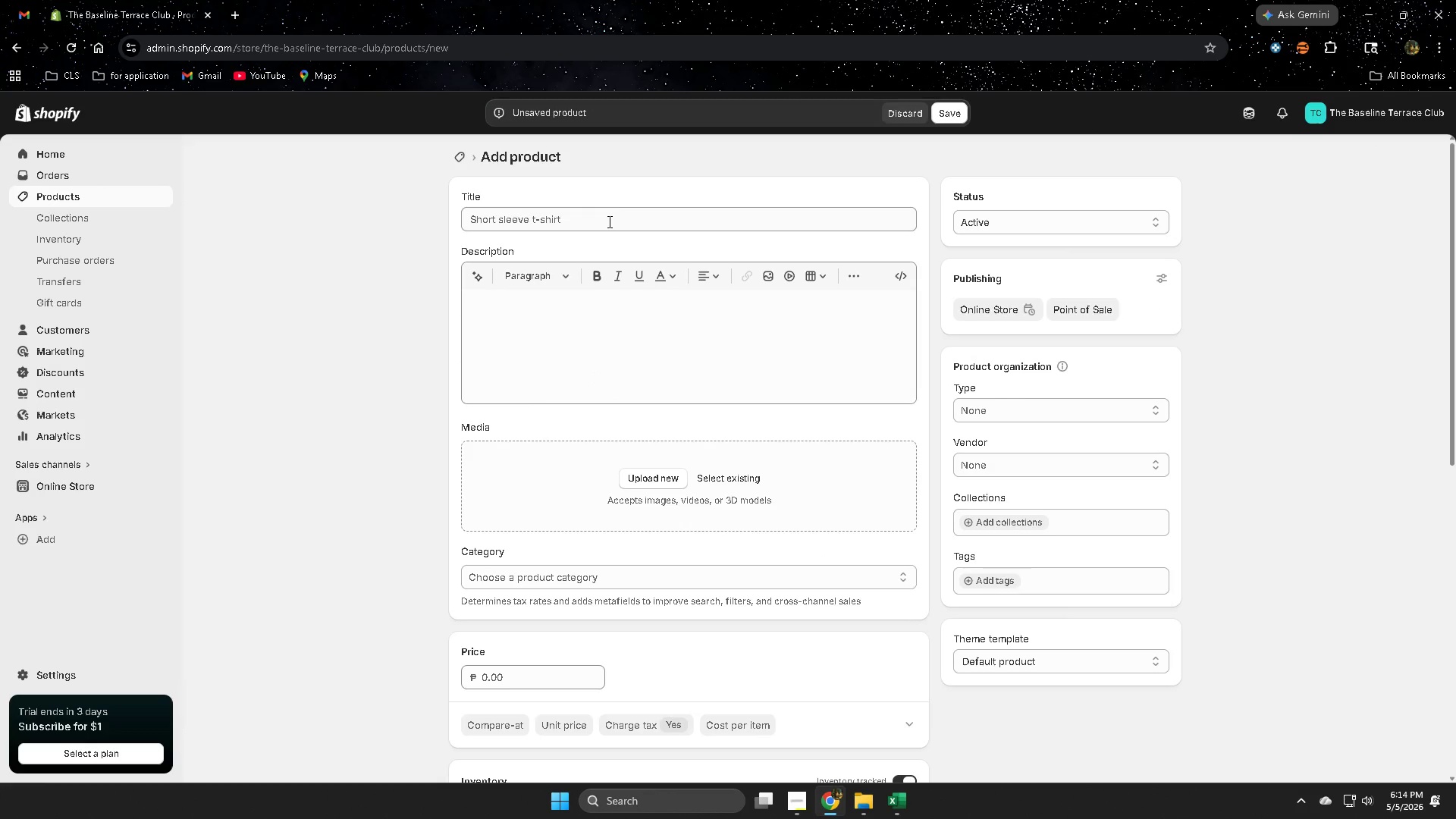 
double_click([607, 222])
 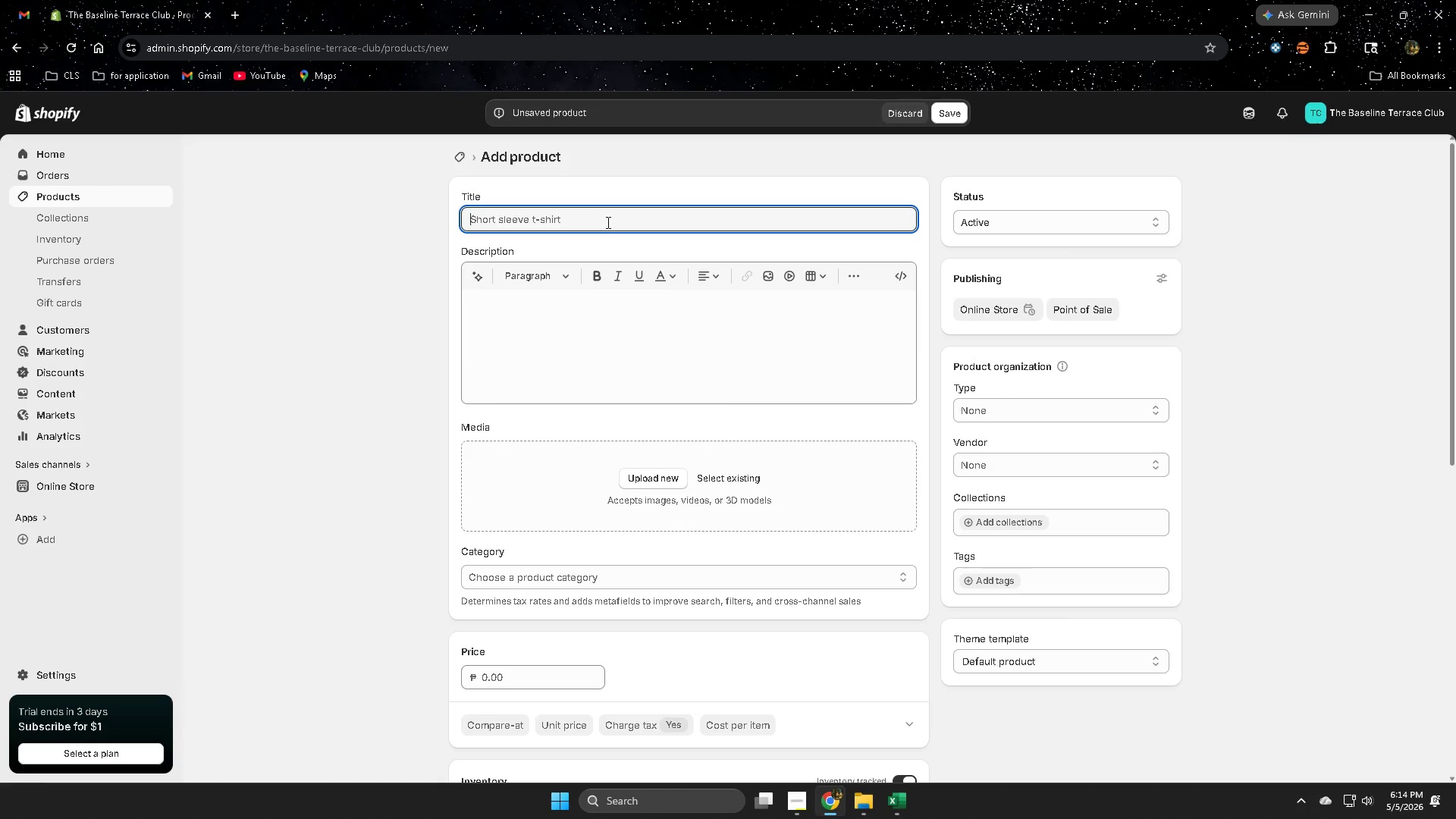 
key(Control+ControlLeft)
 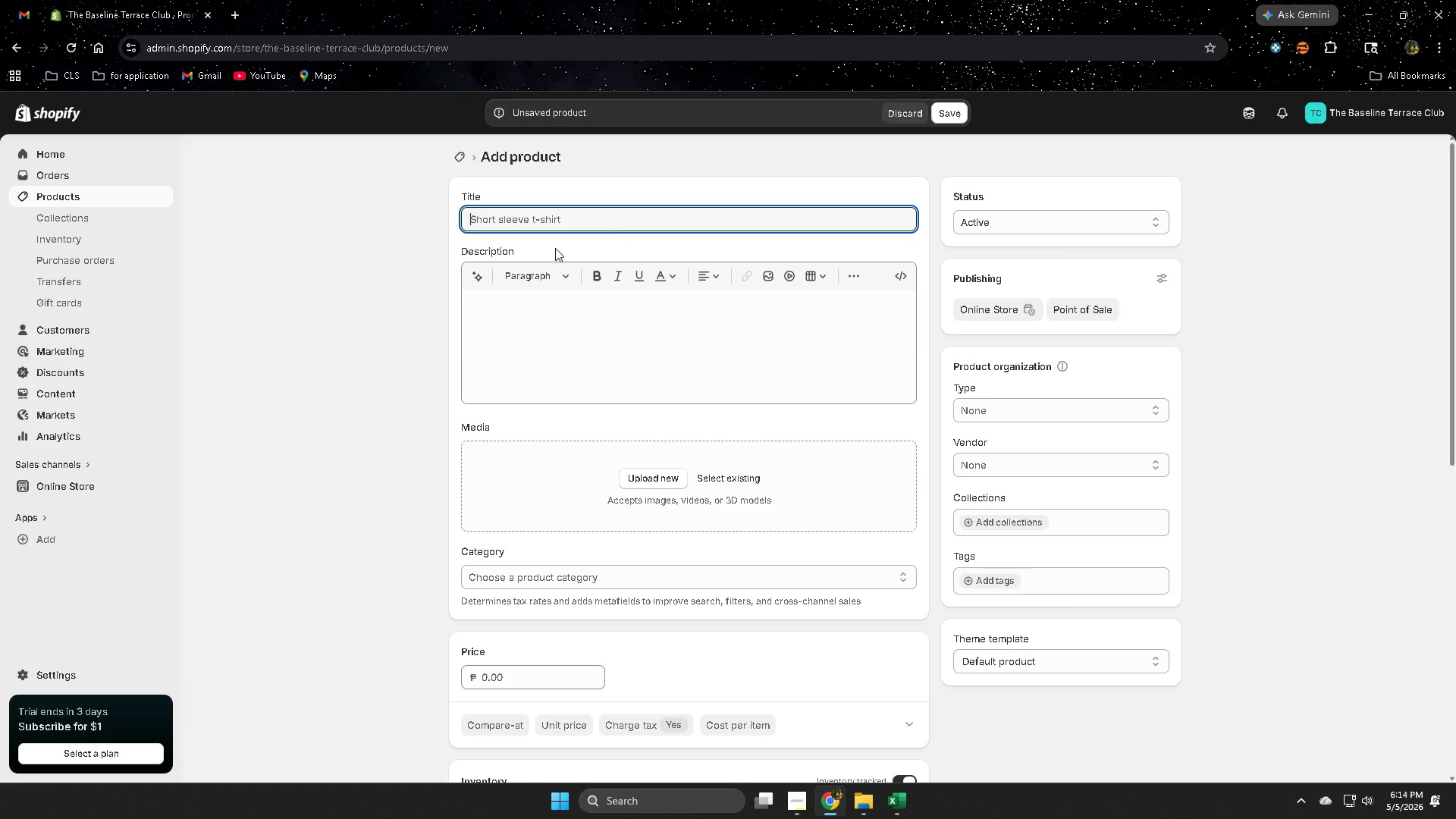 
key(Control+V)
 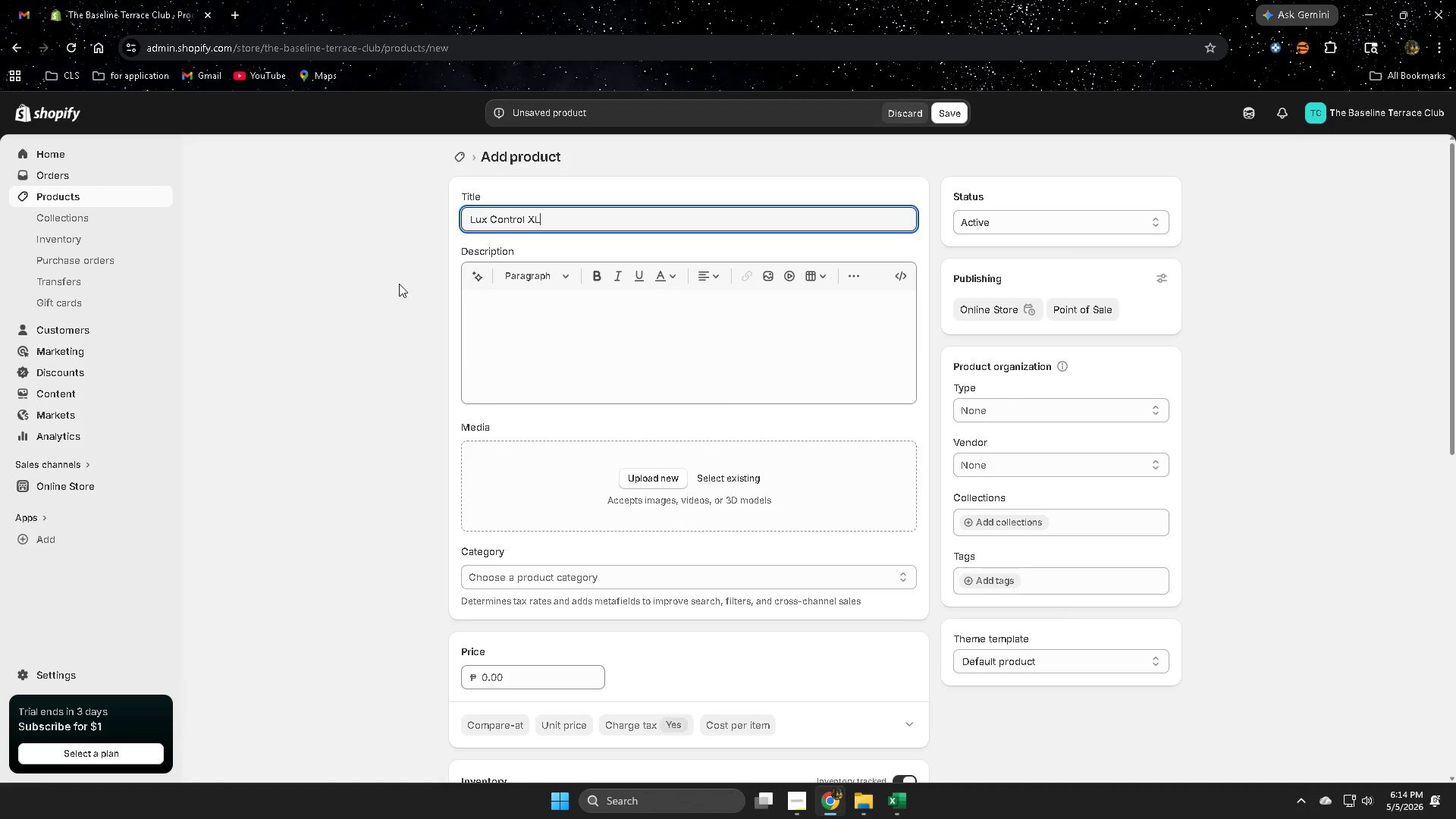 
left_click([399, 284])
 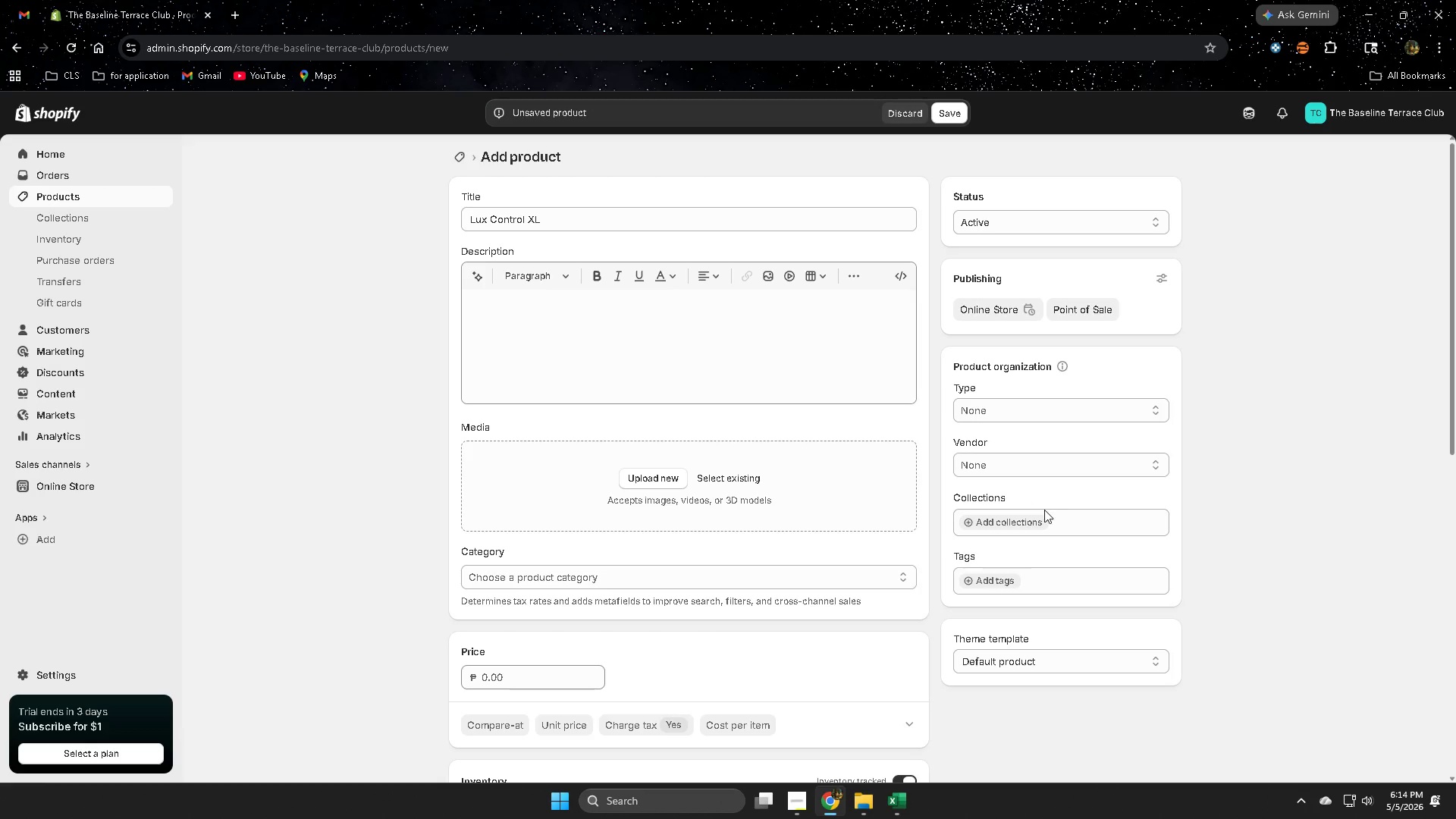 
wait(9.8)
 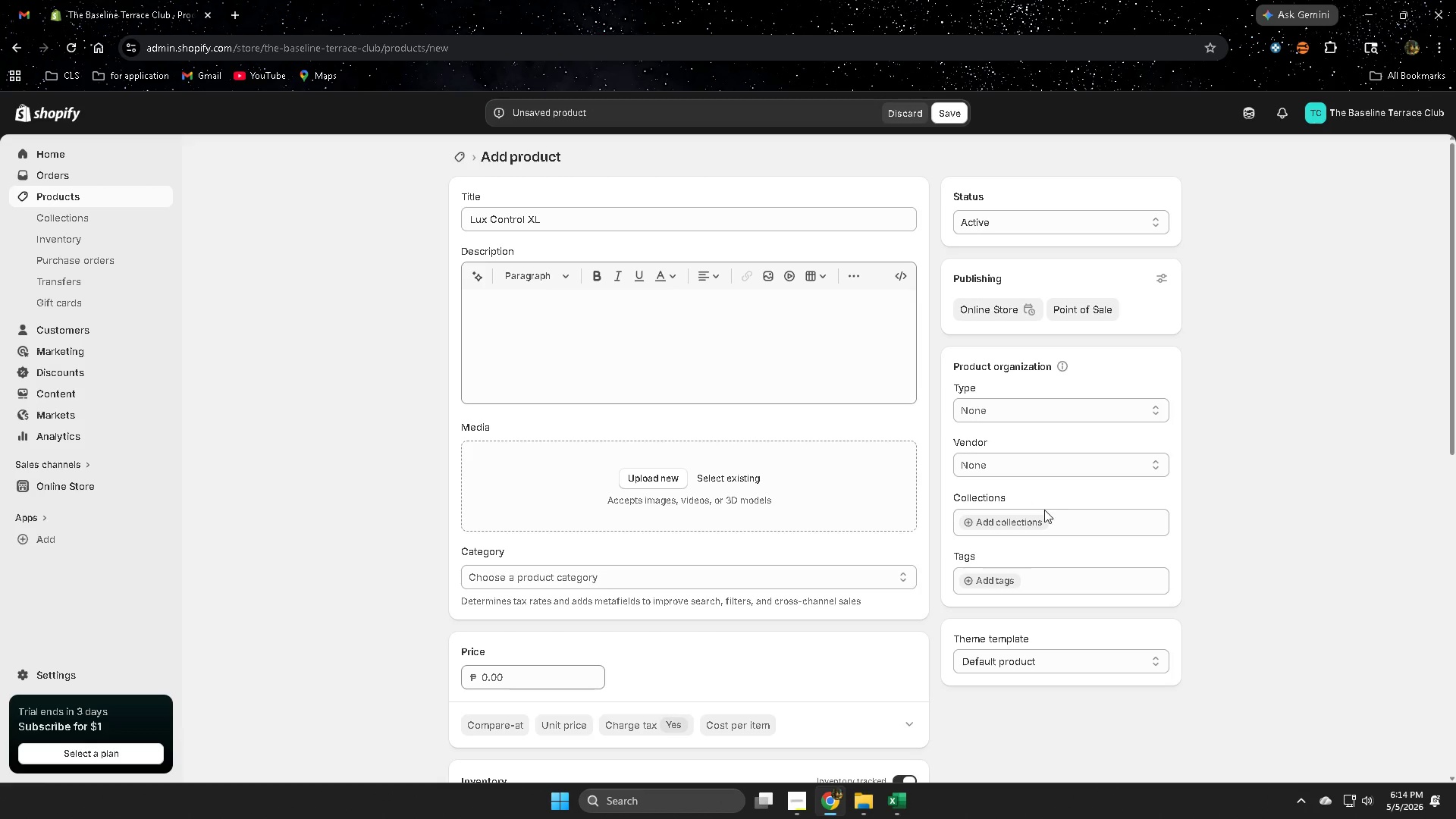 
scroll: coordinate [775, 620], scroll_direction: down, amount: 4.0
 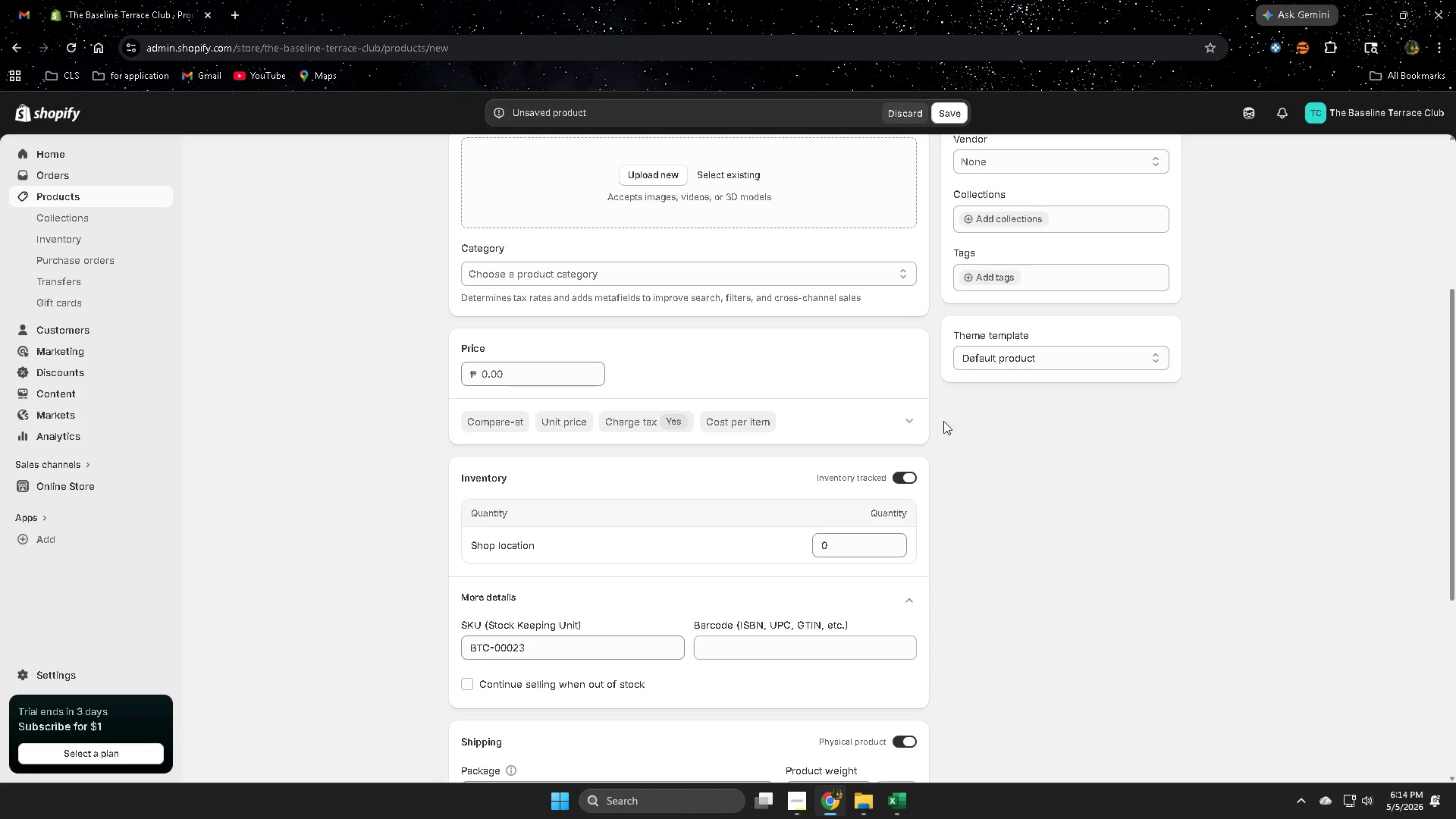 
scroll: coordinate [986, 573], scroll_direction: up, amount: 1.0
 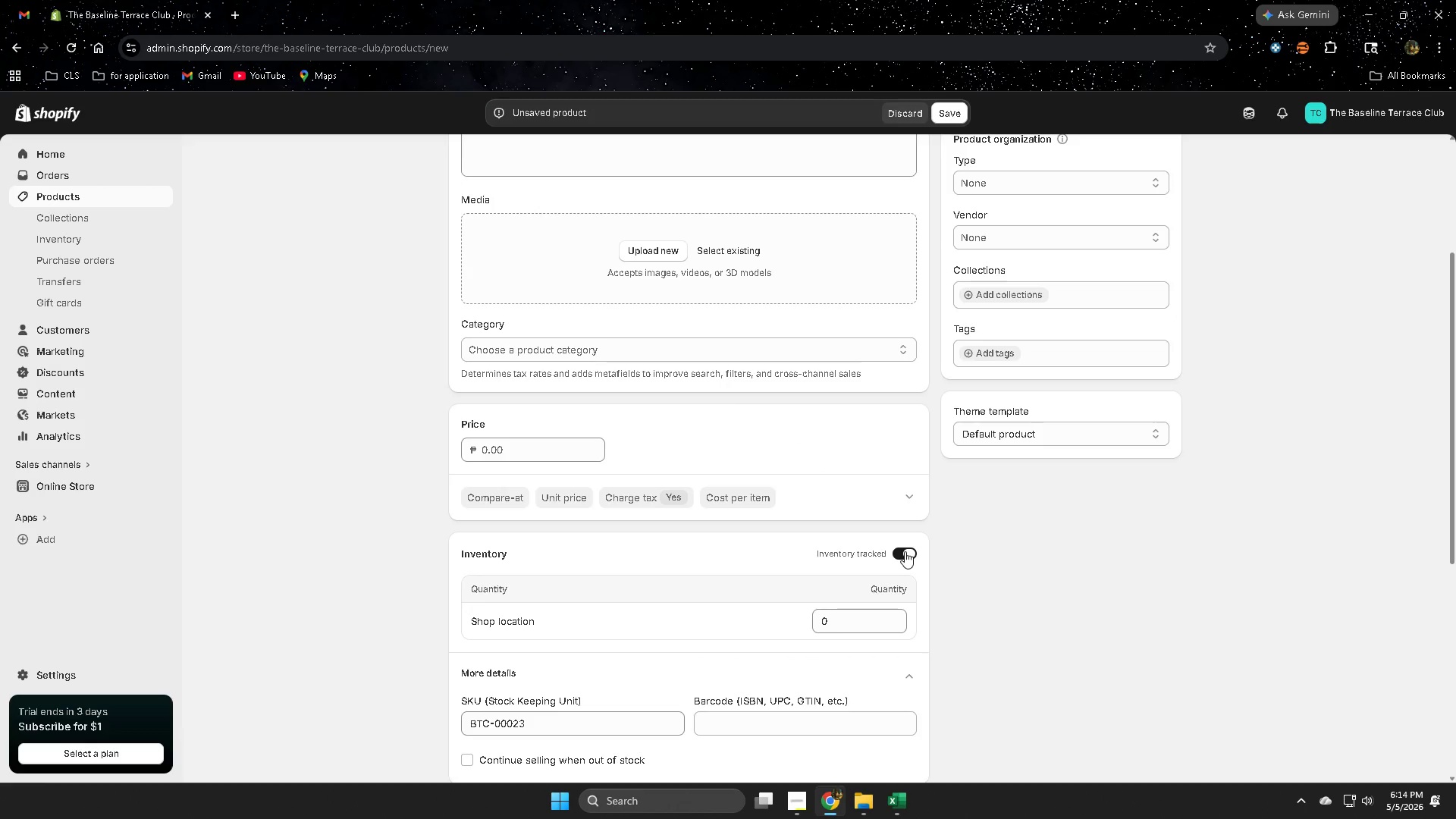 
left_click([905, 551])
 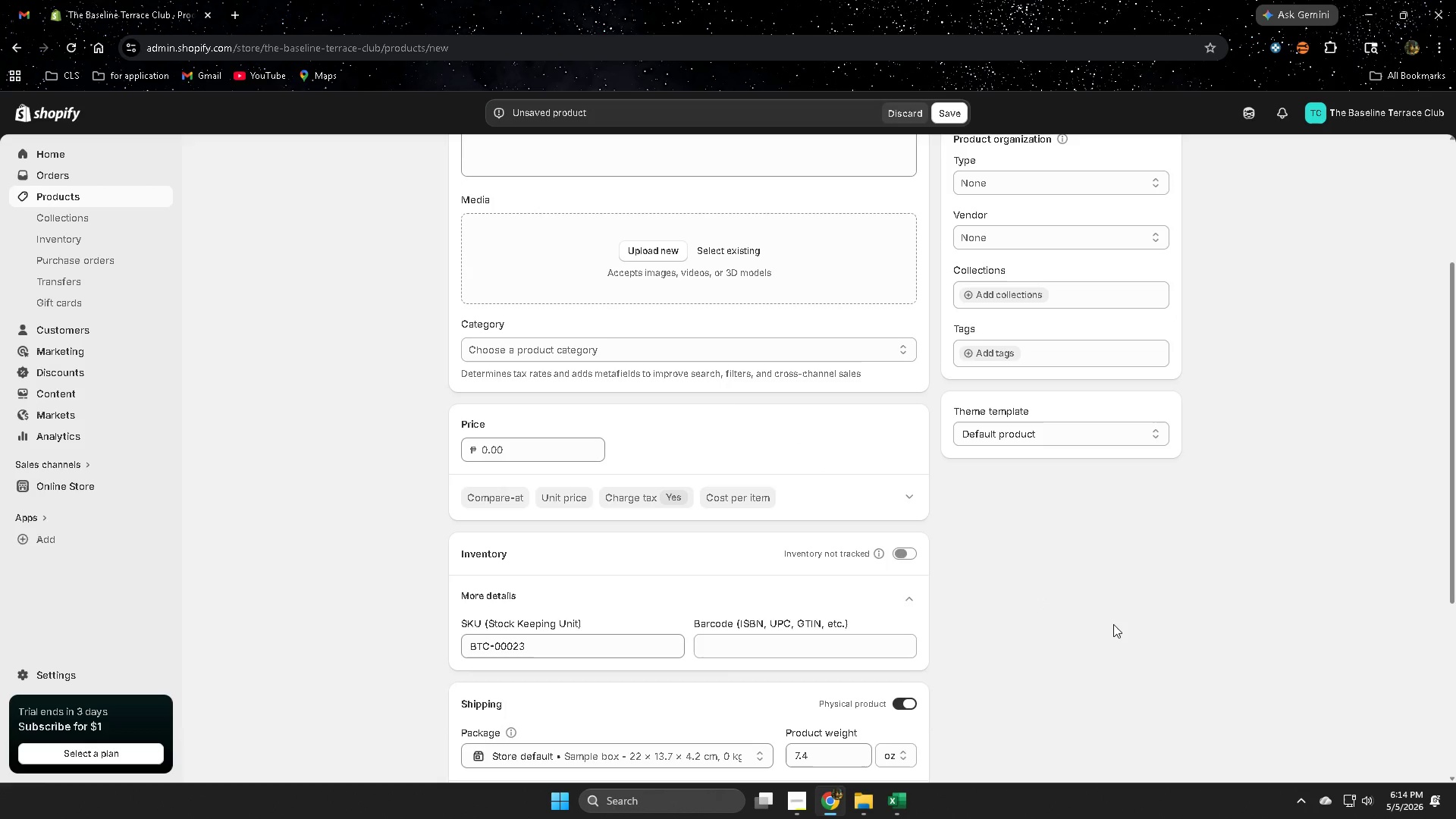 
scroll: coordinate [1113, 624], scroll_direction: down, amount: 2.0
 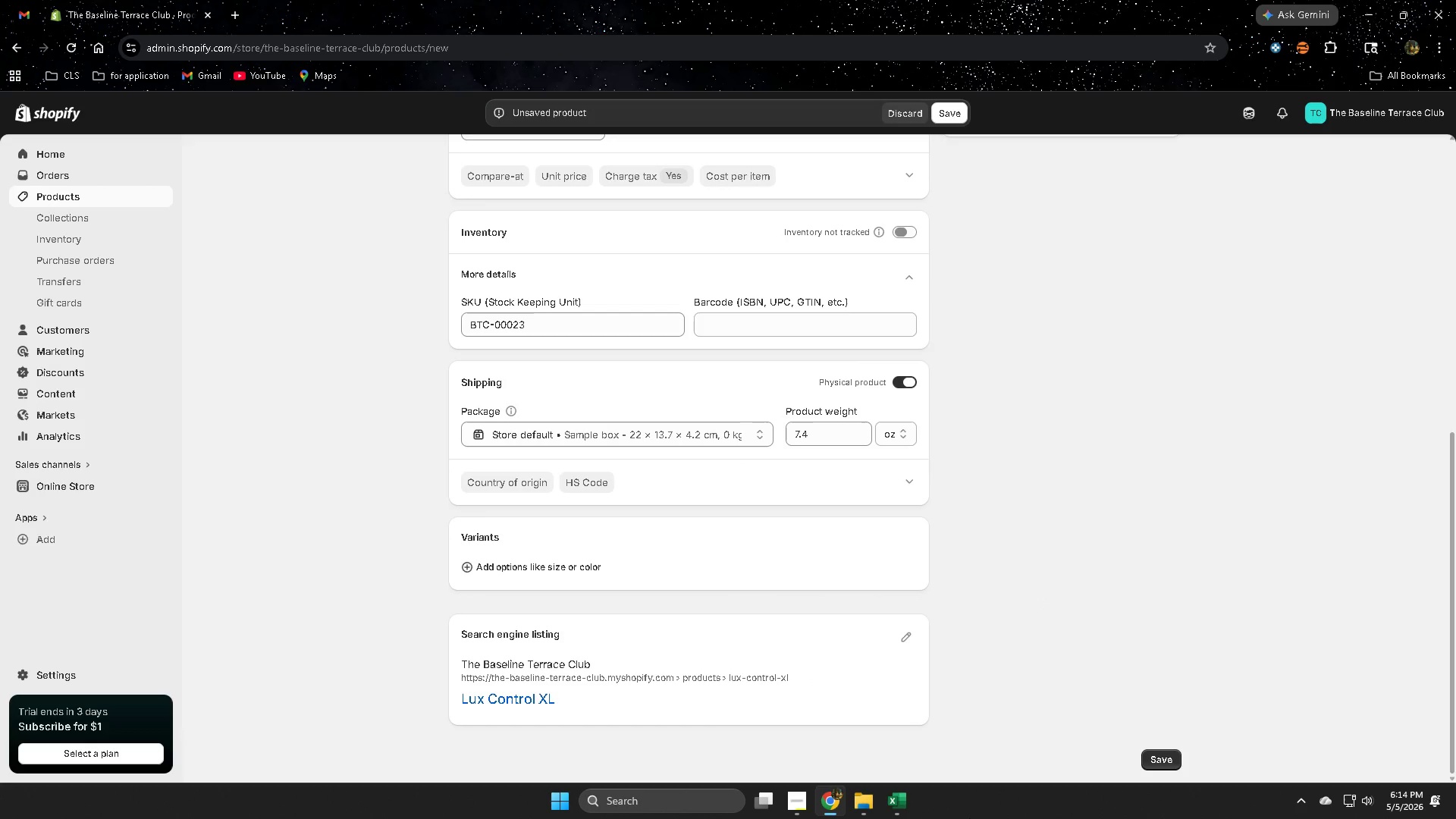 
left_click([907, 804])